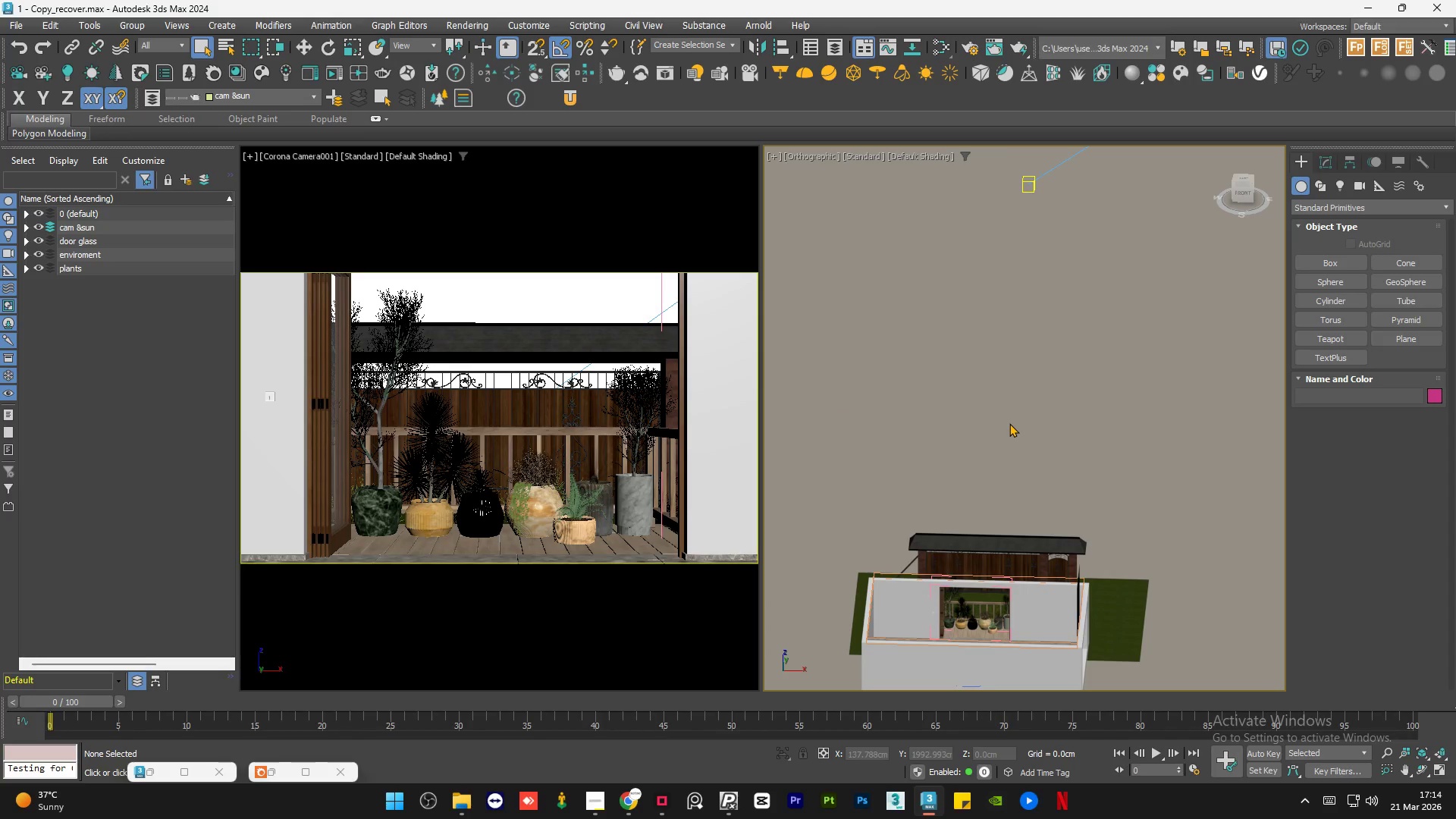 
double_click([1009, 423])
 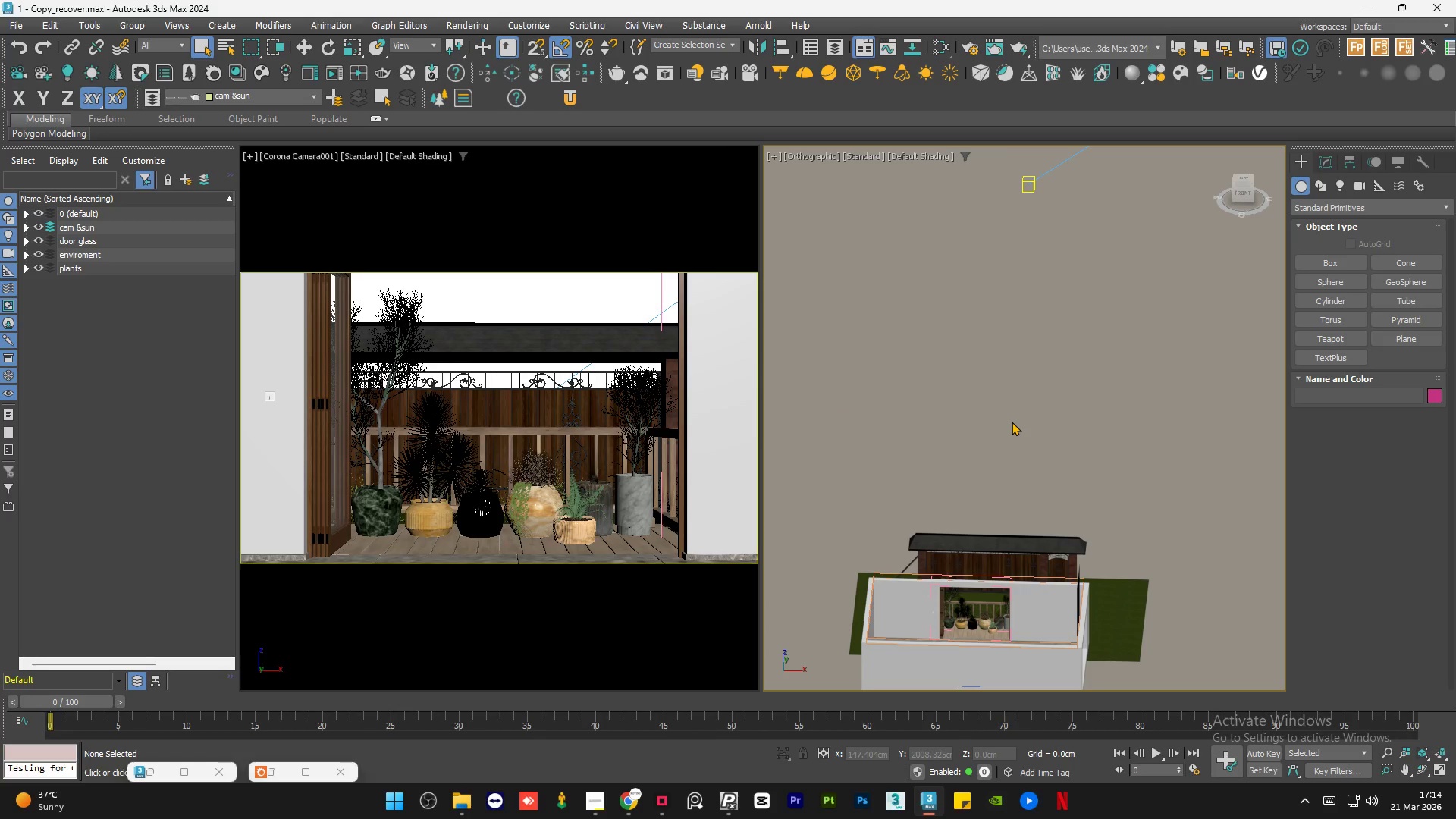 
key(Control+S)
 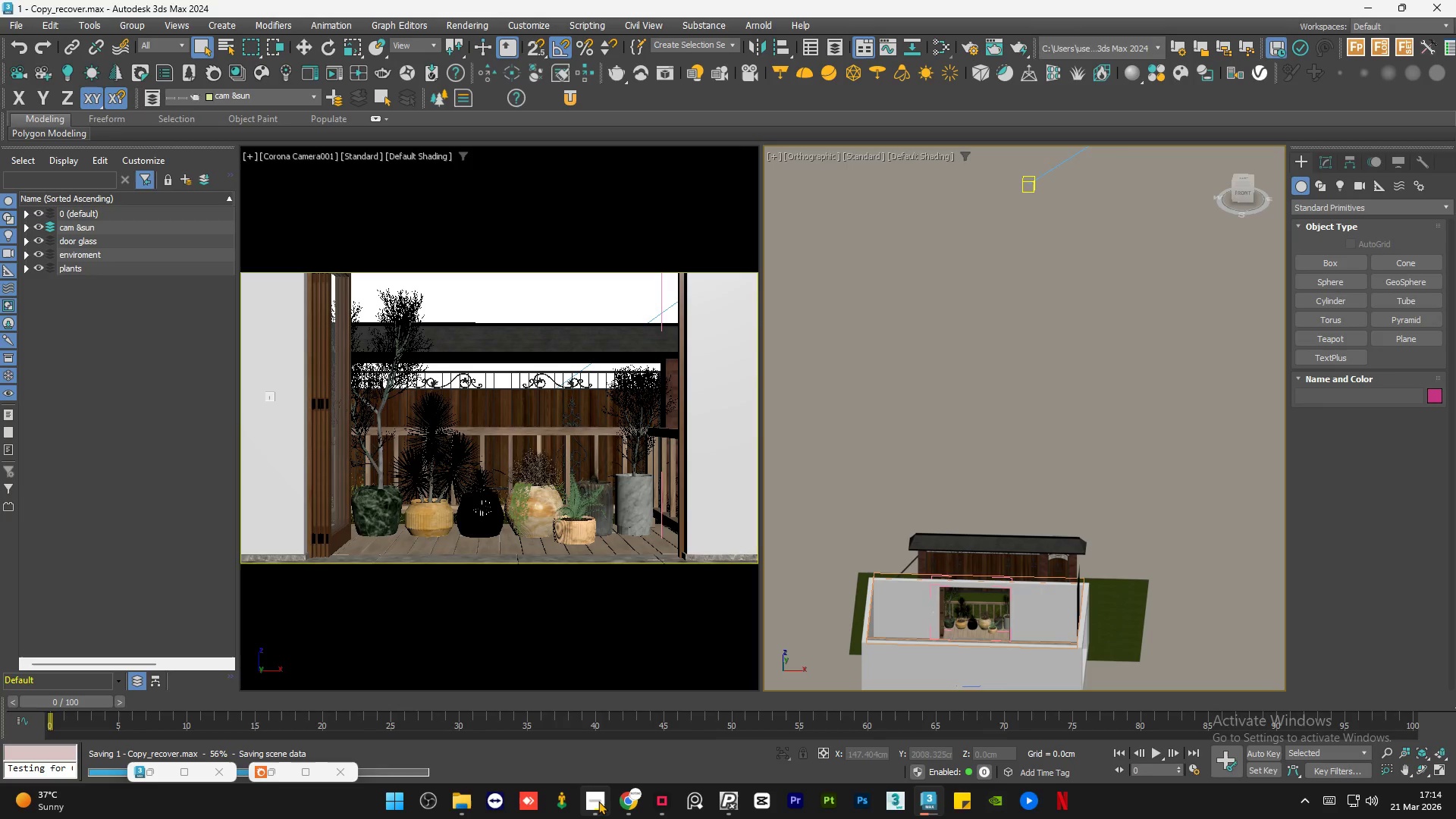 
left_click([597, 802])